 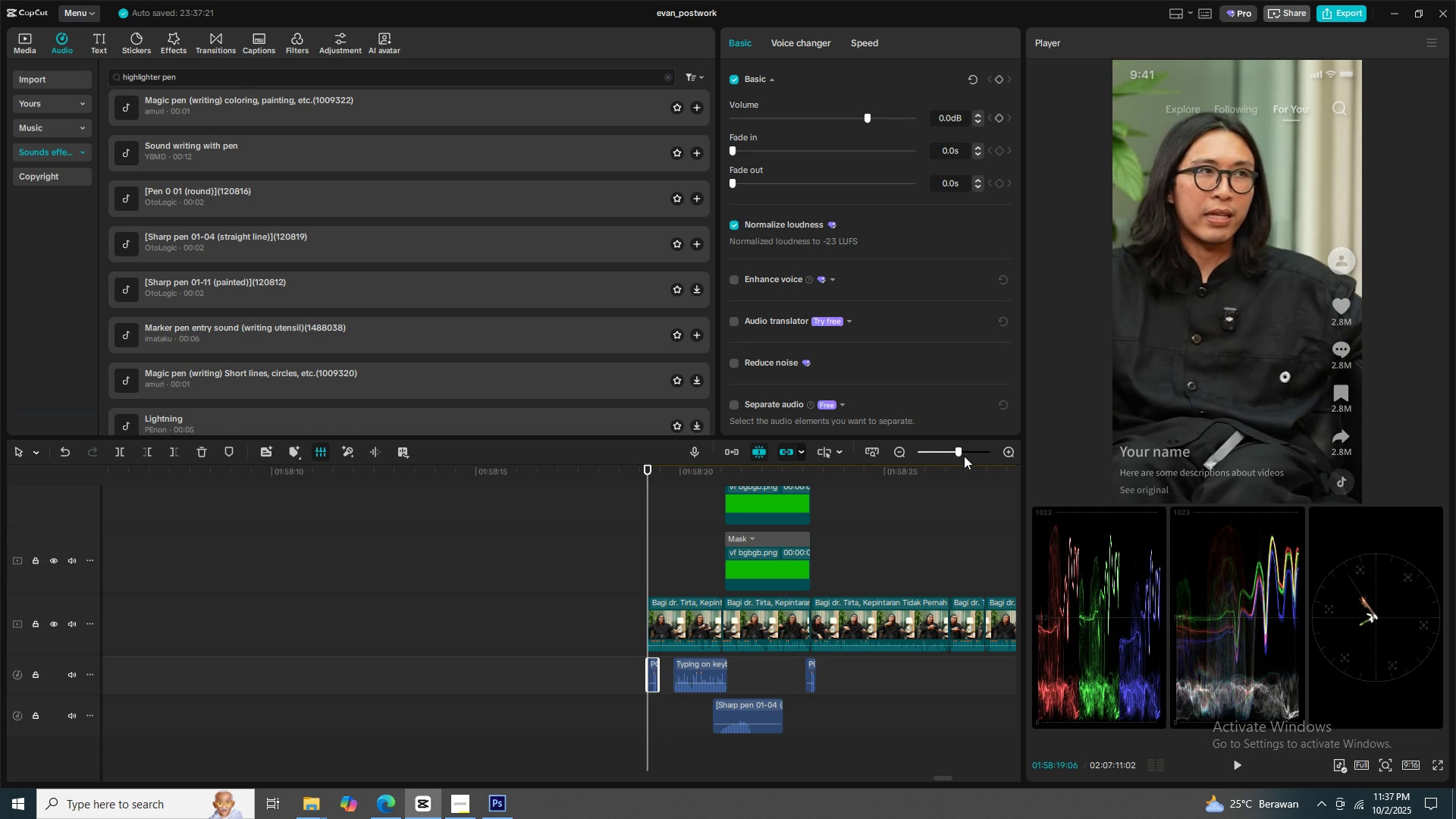 
key(Space)
 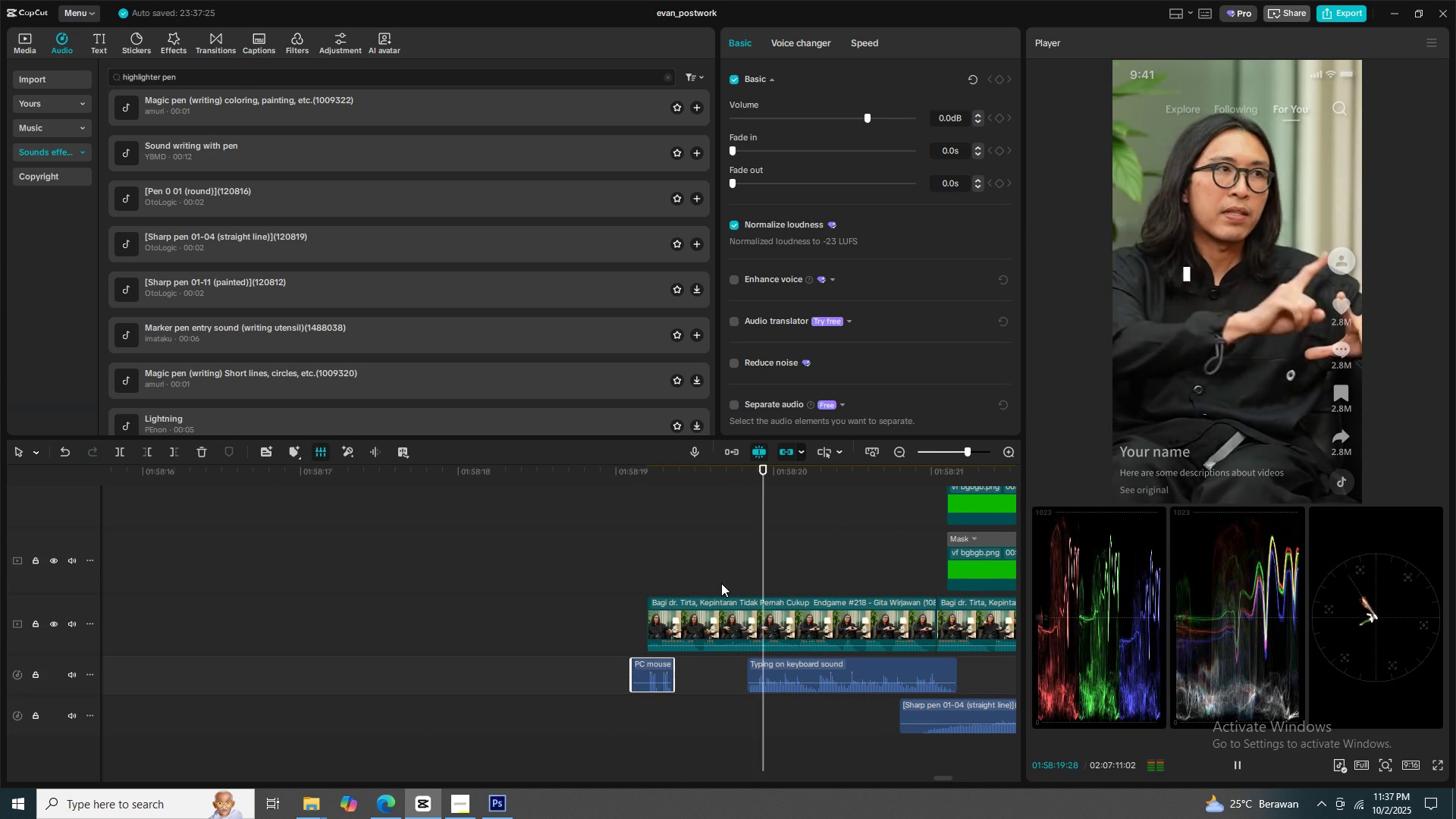 
key(Space)
 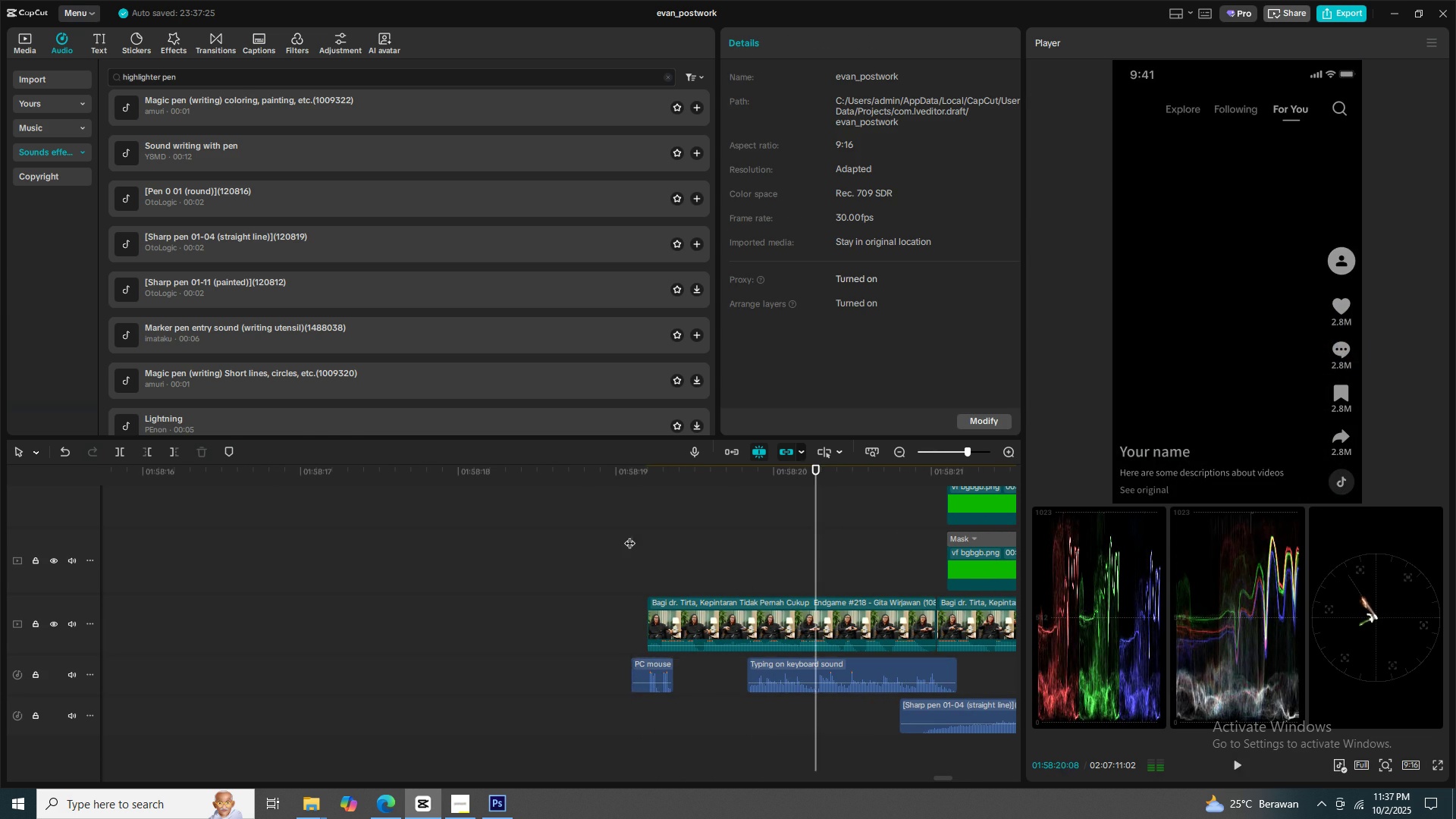 
left_click([629, 535])
 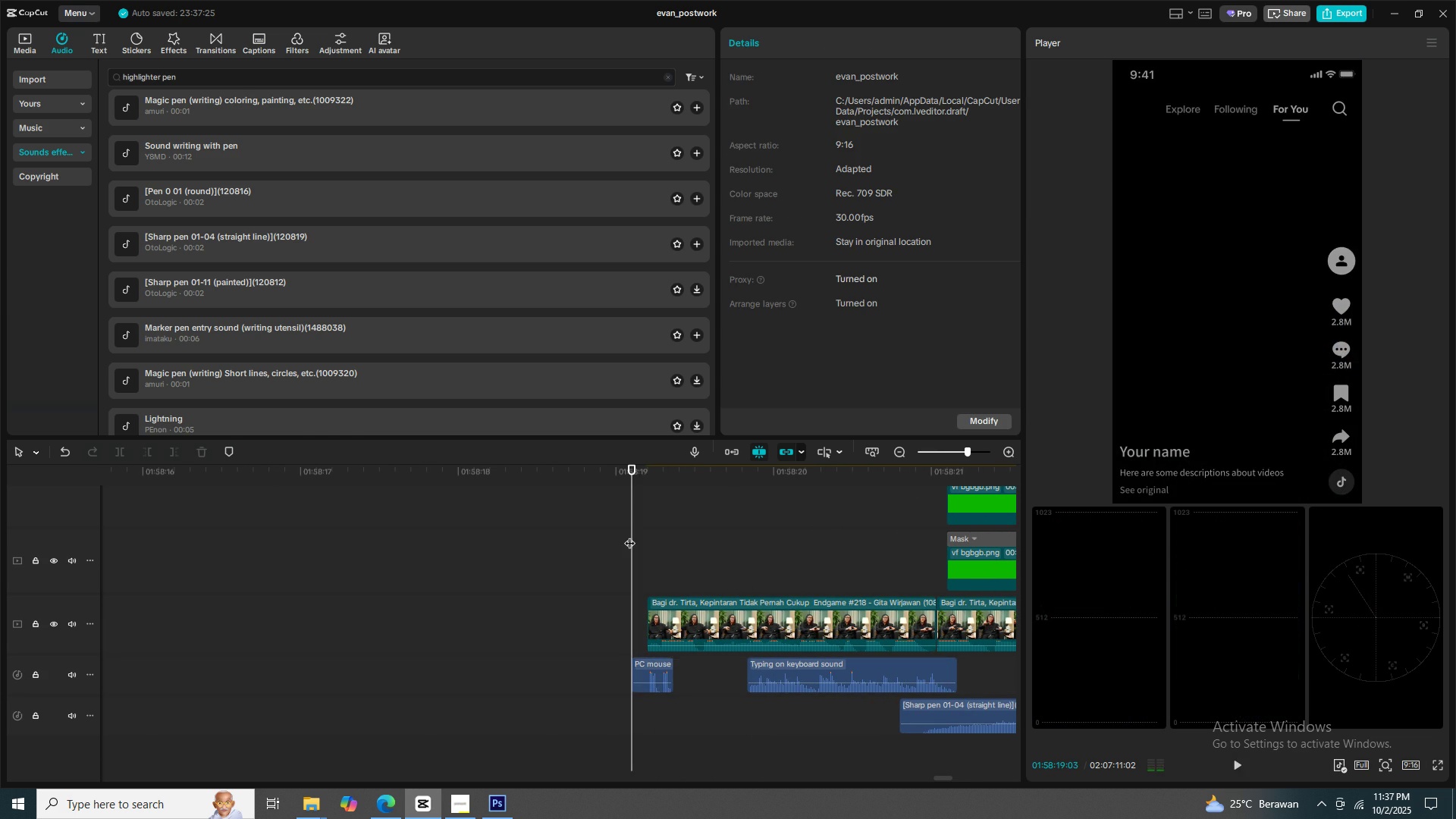 
key(Space)
 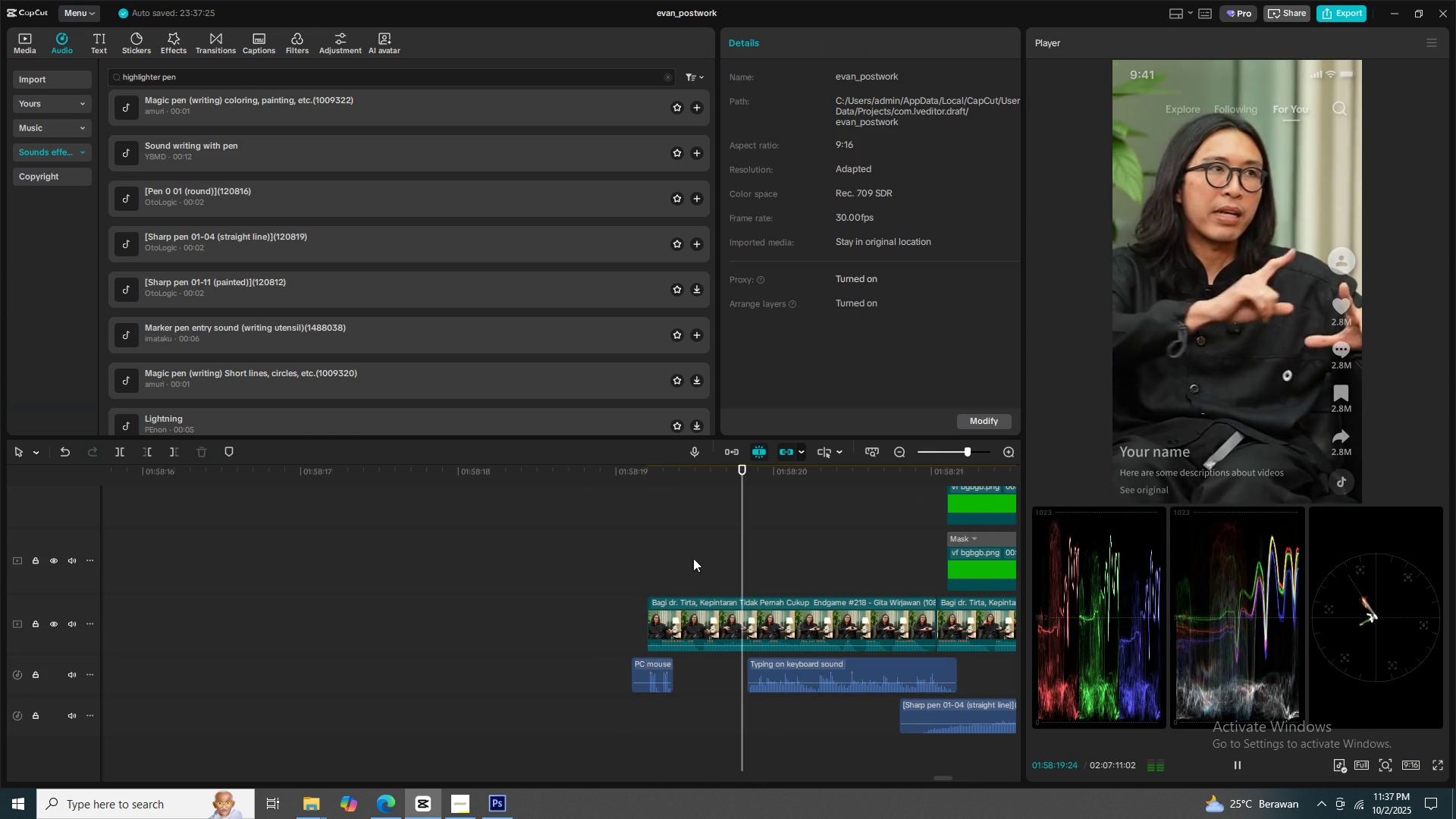 
key(Space)
 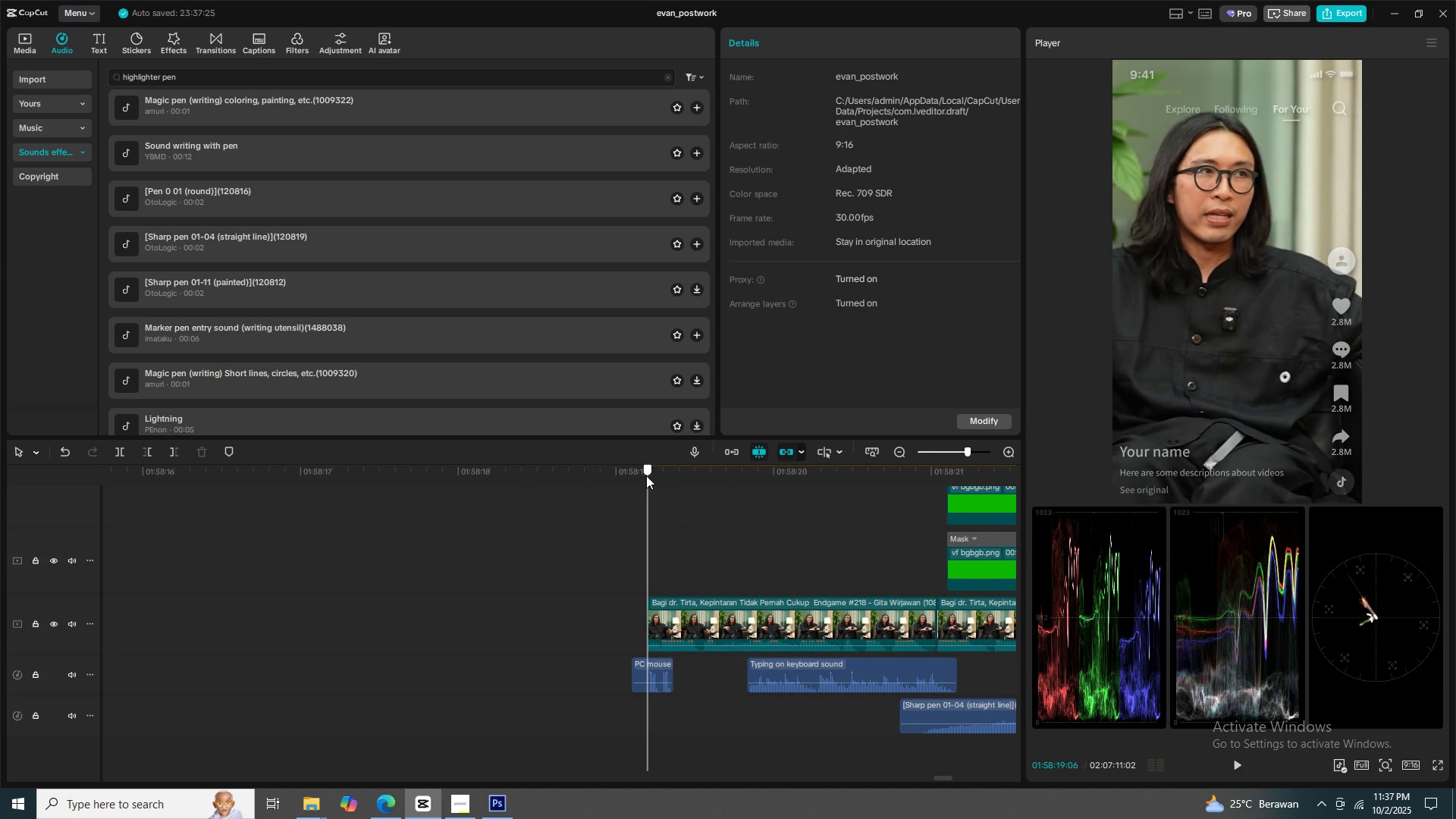 
left_click([646, 475])
 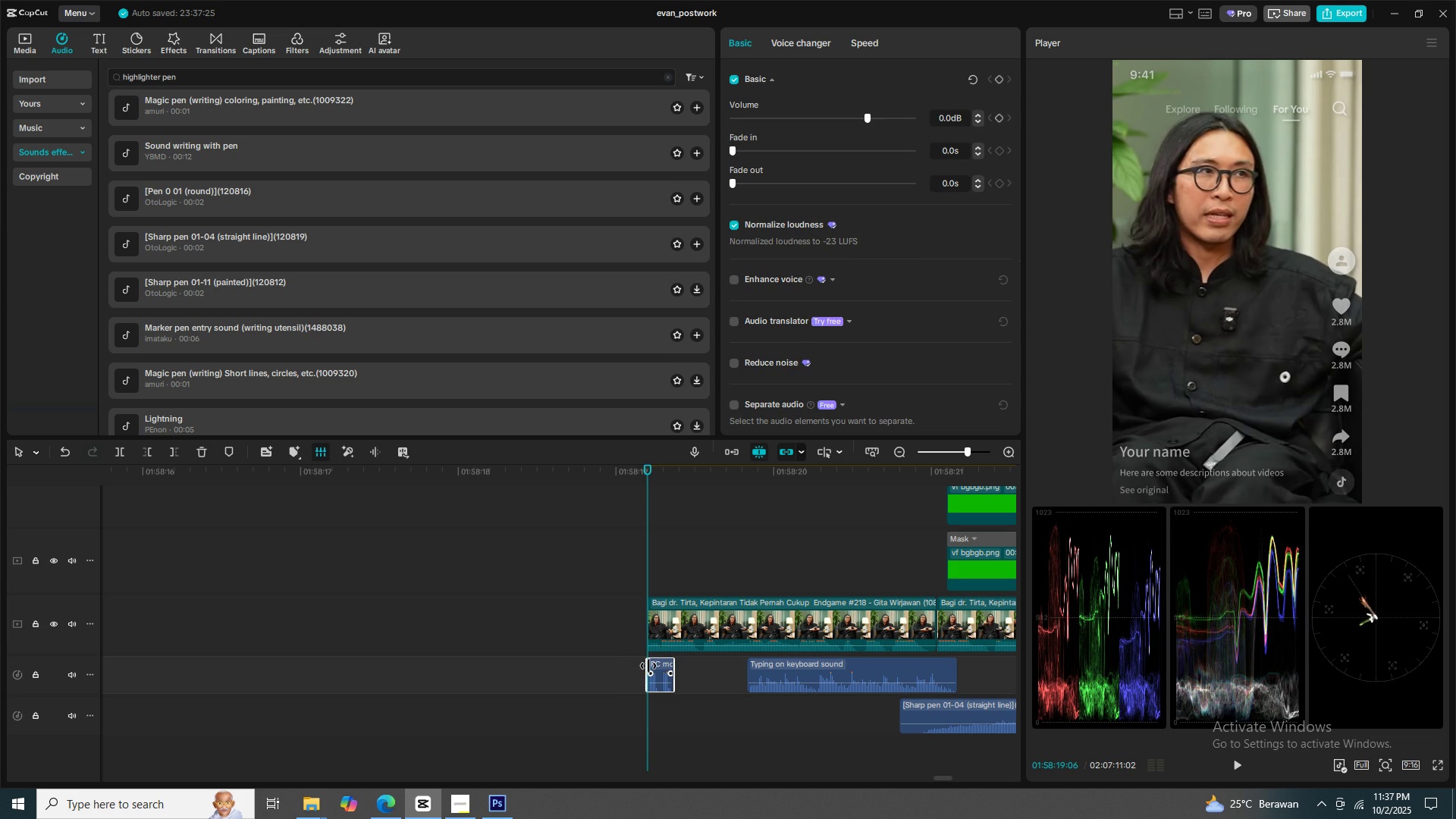 
key(Space)
 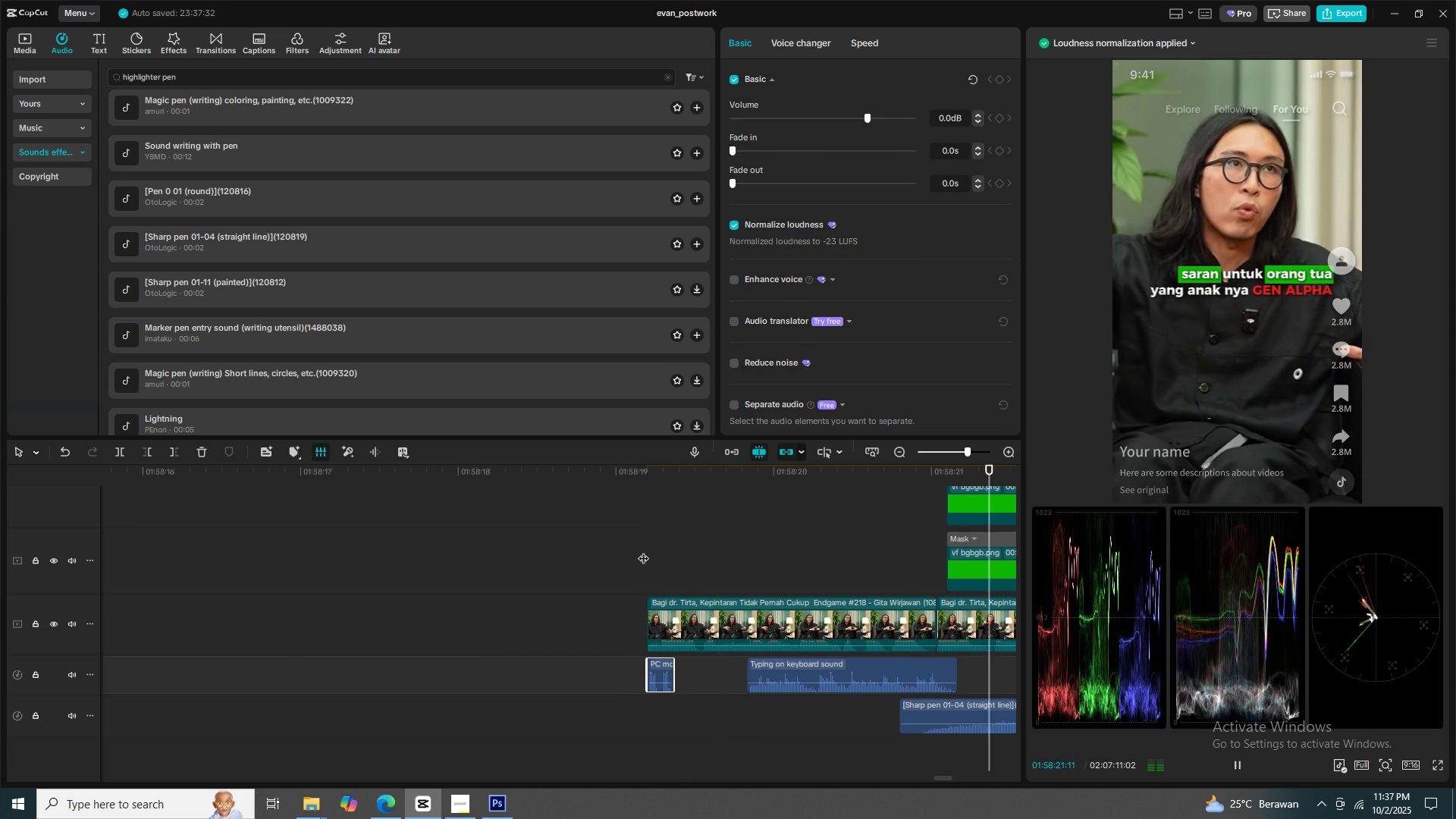 
key(Space)
 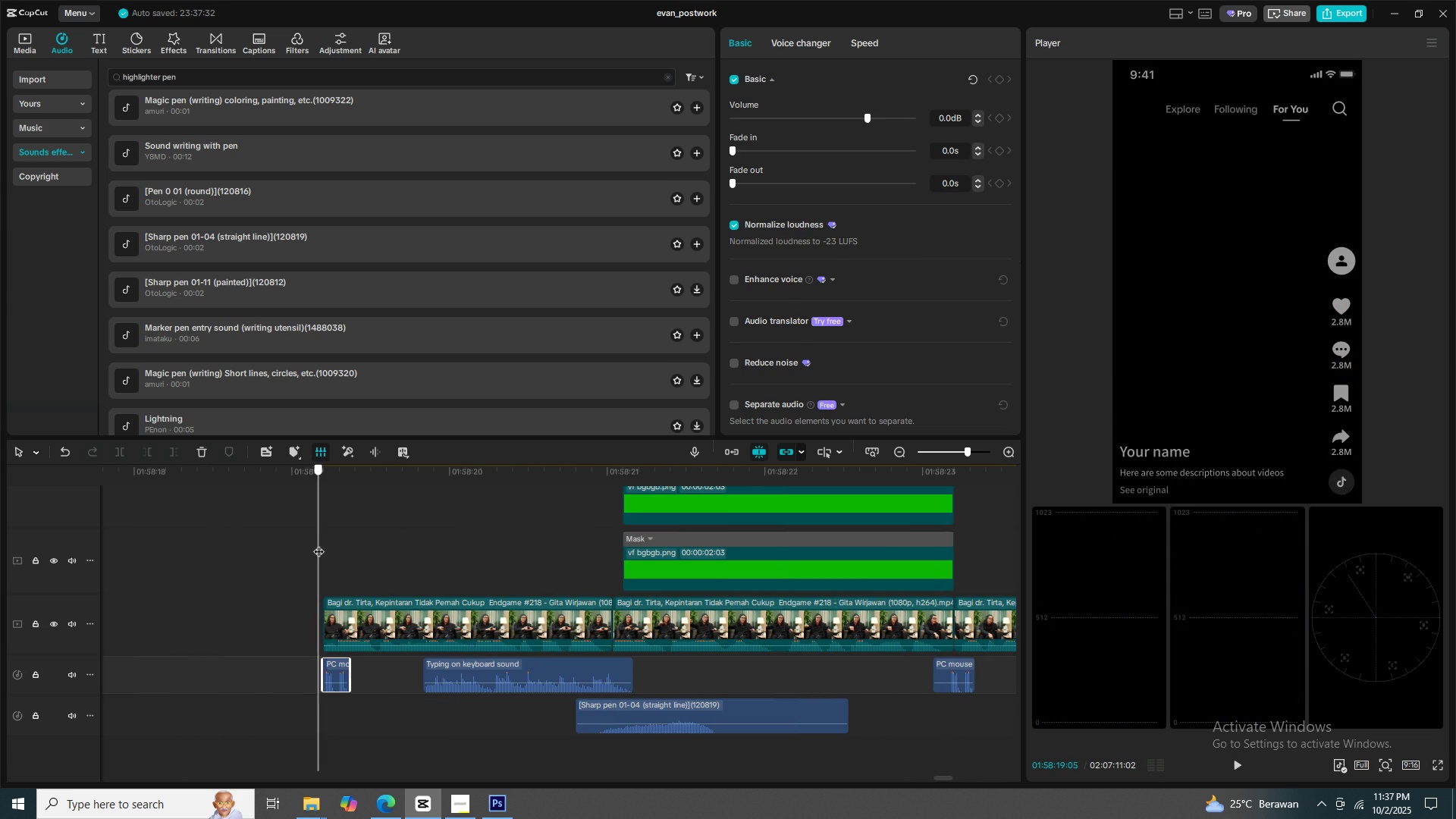 
scroll: coordinate [742, 526], scroll_direction: up, amount: 14.0
 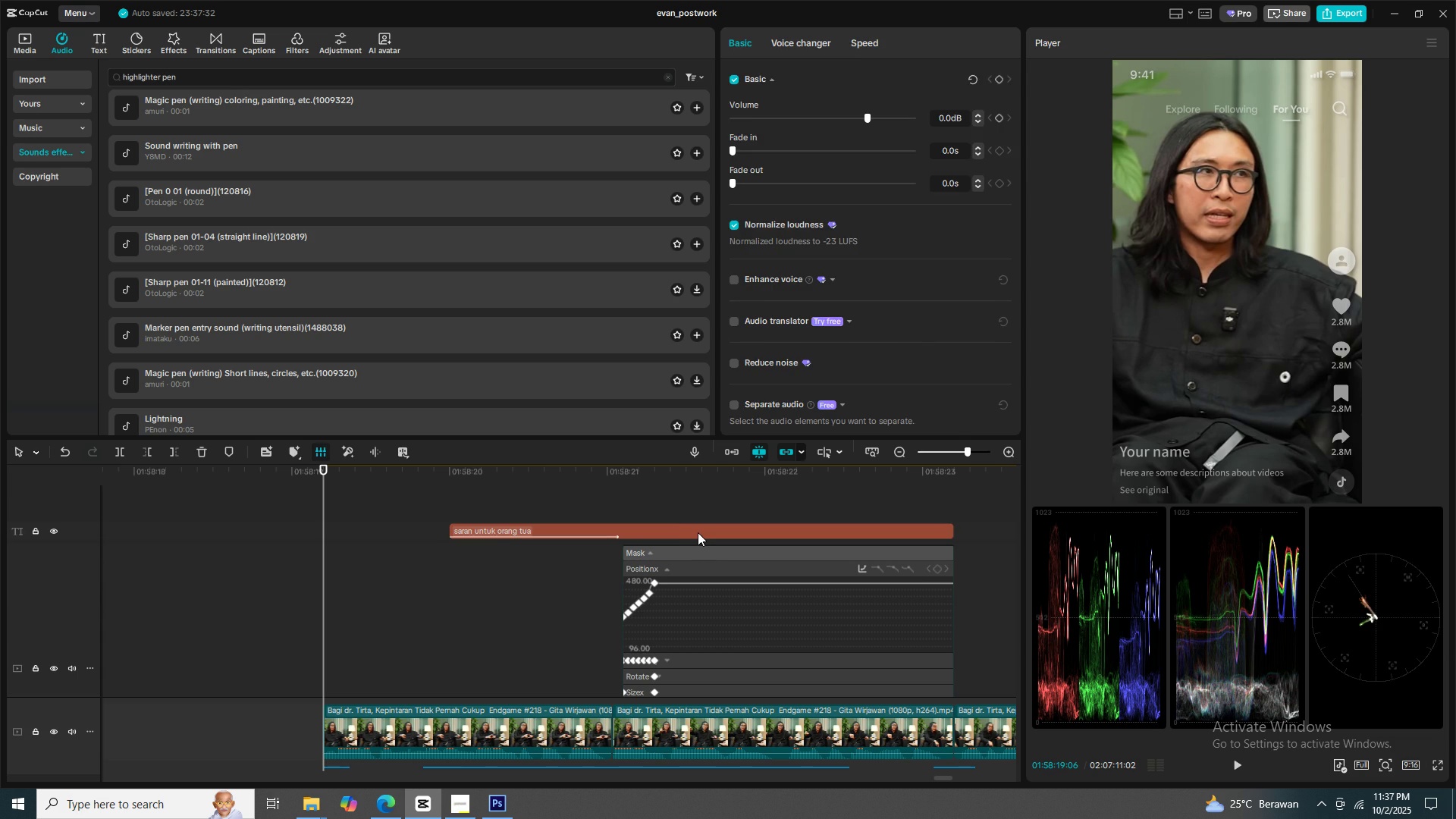 
left_click([698, 532])